 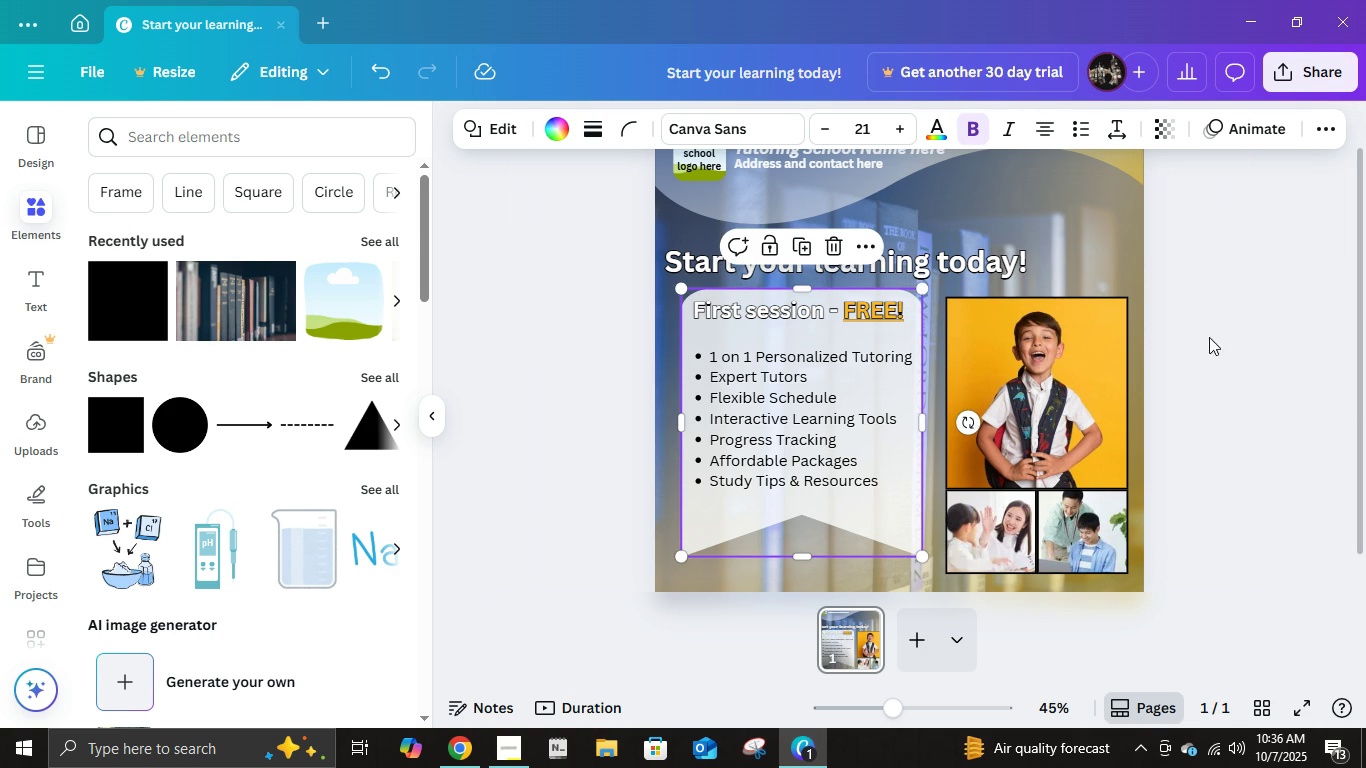 
left_click([853, 308])
 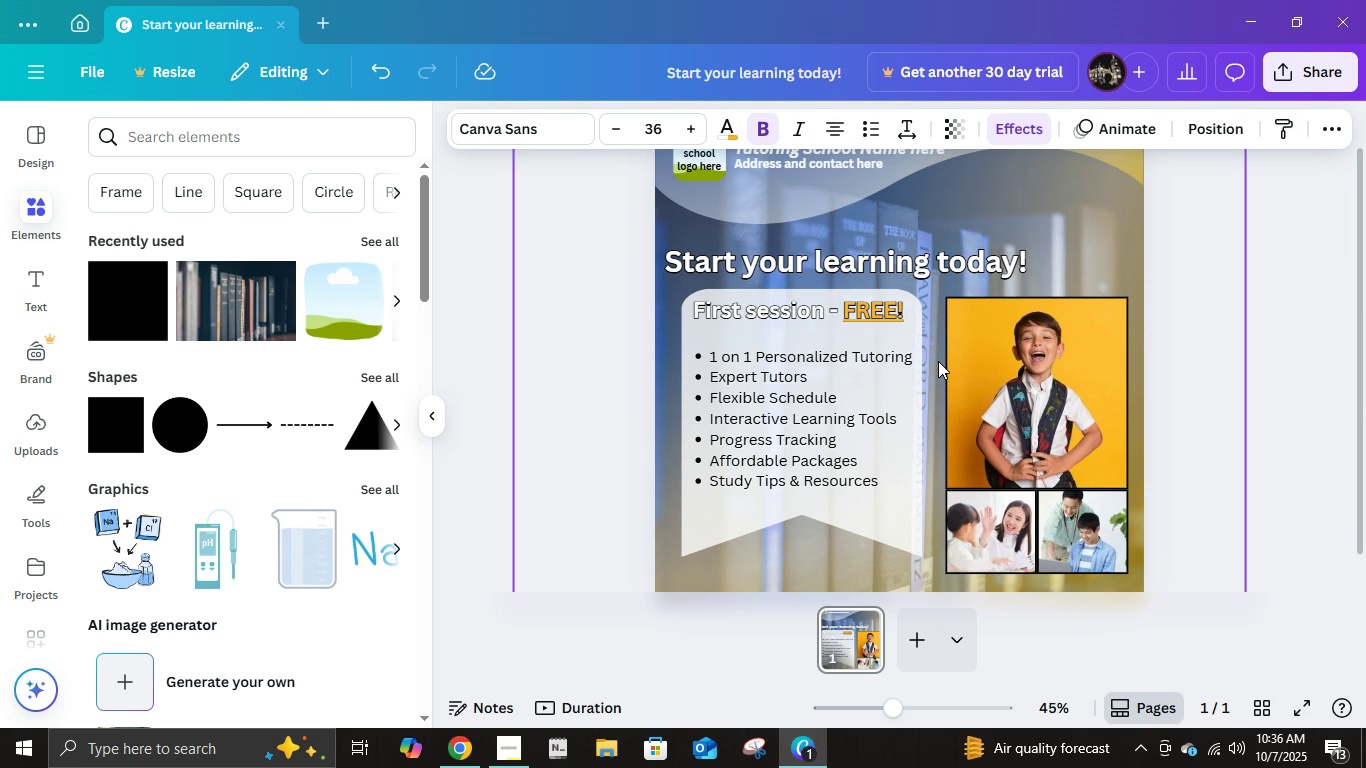 
key(ArrowDown)
 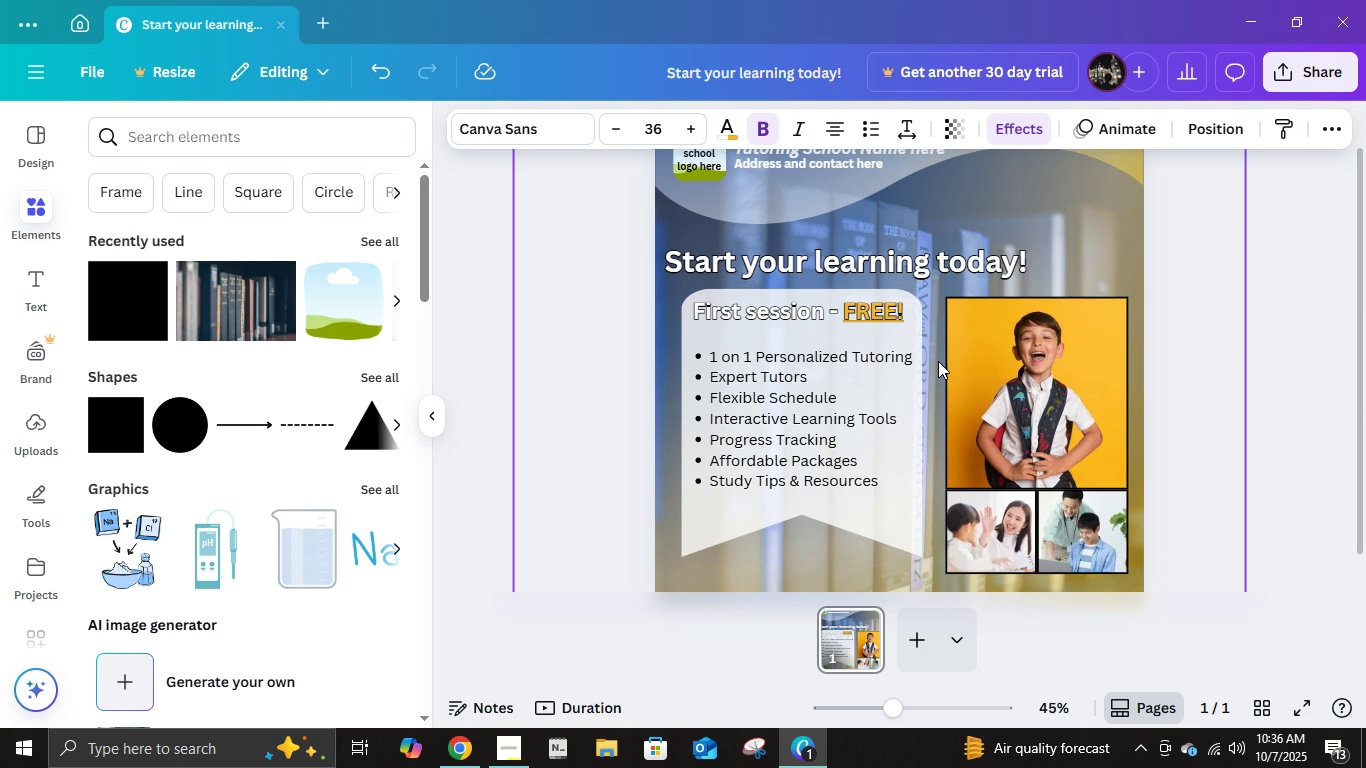 
key(ArrowDown)
 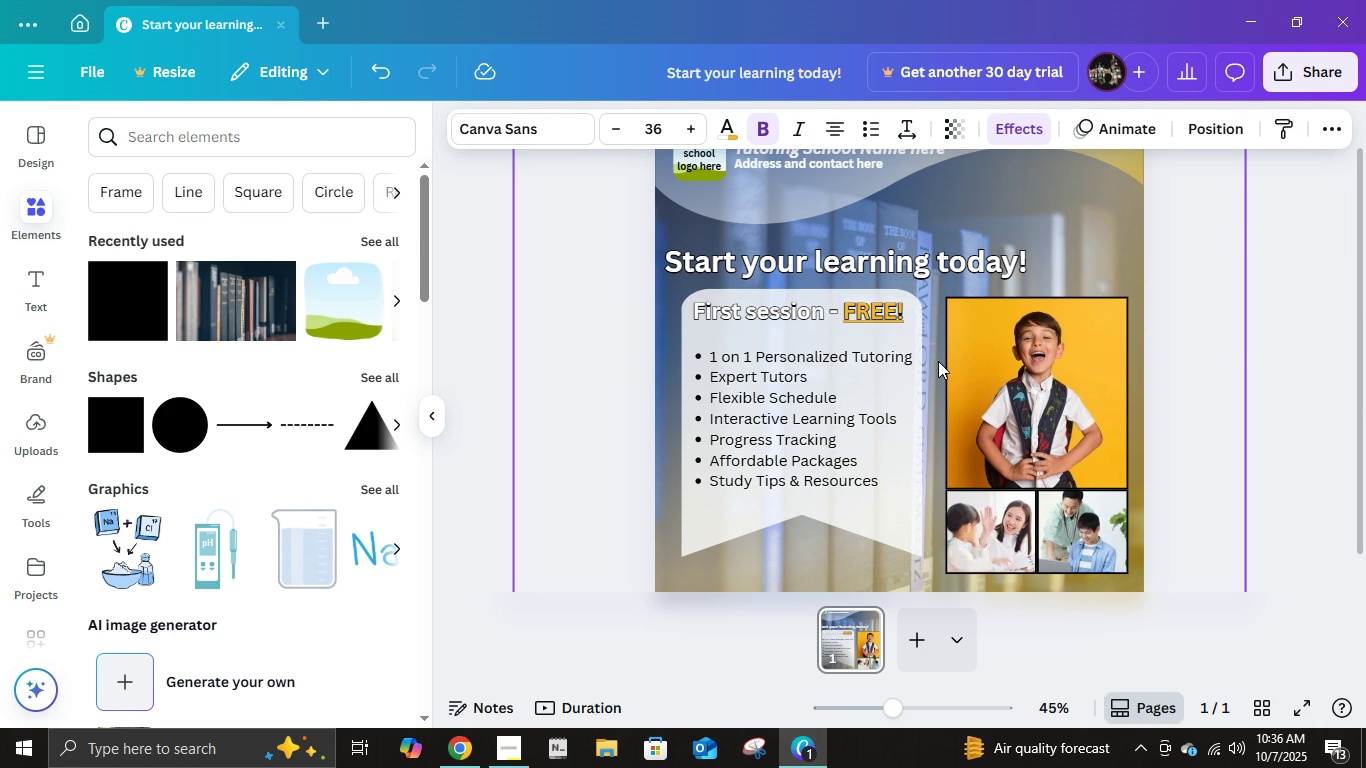 
key(ArrowDown)
 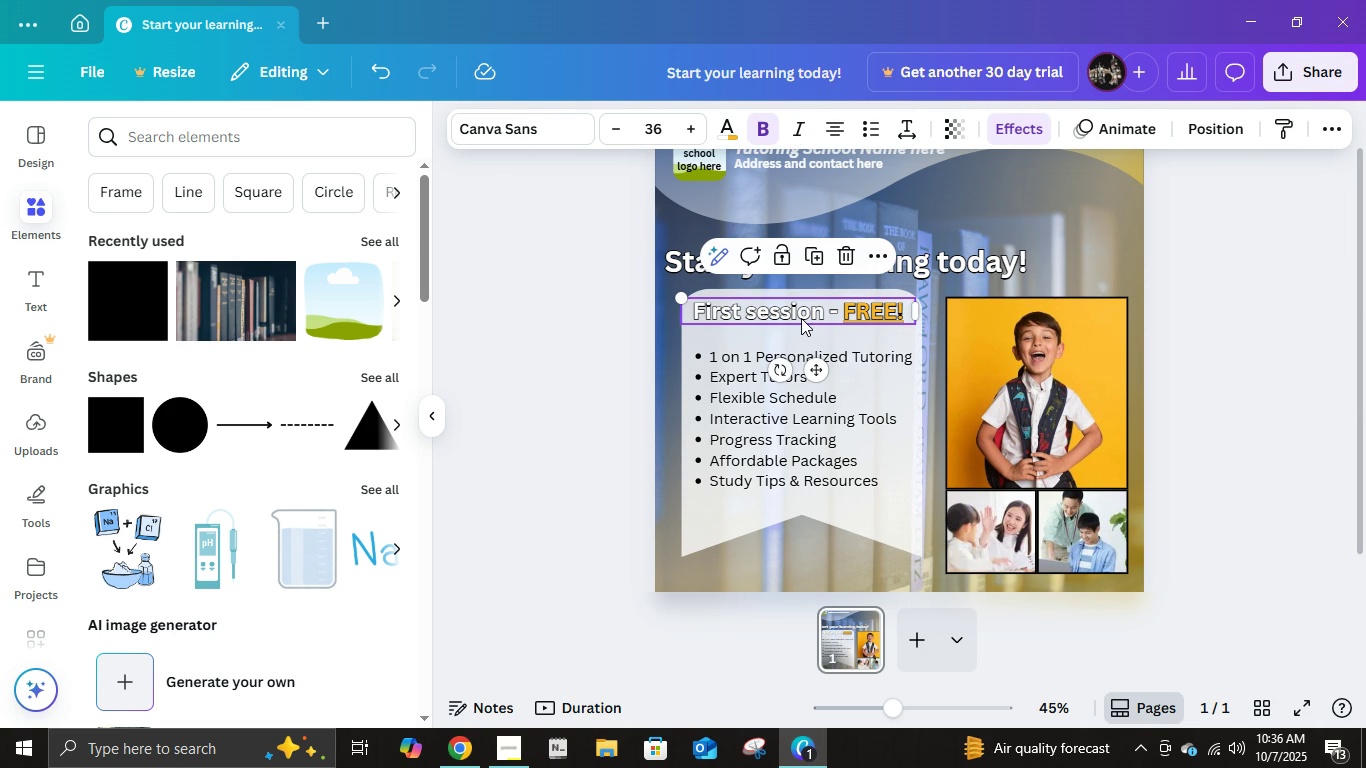 
double_click([814, 309])
 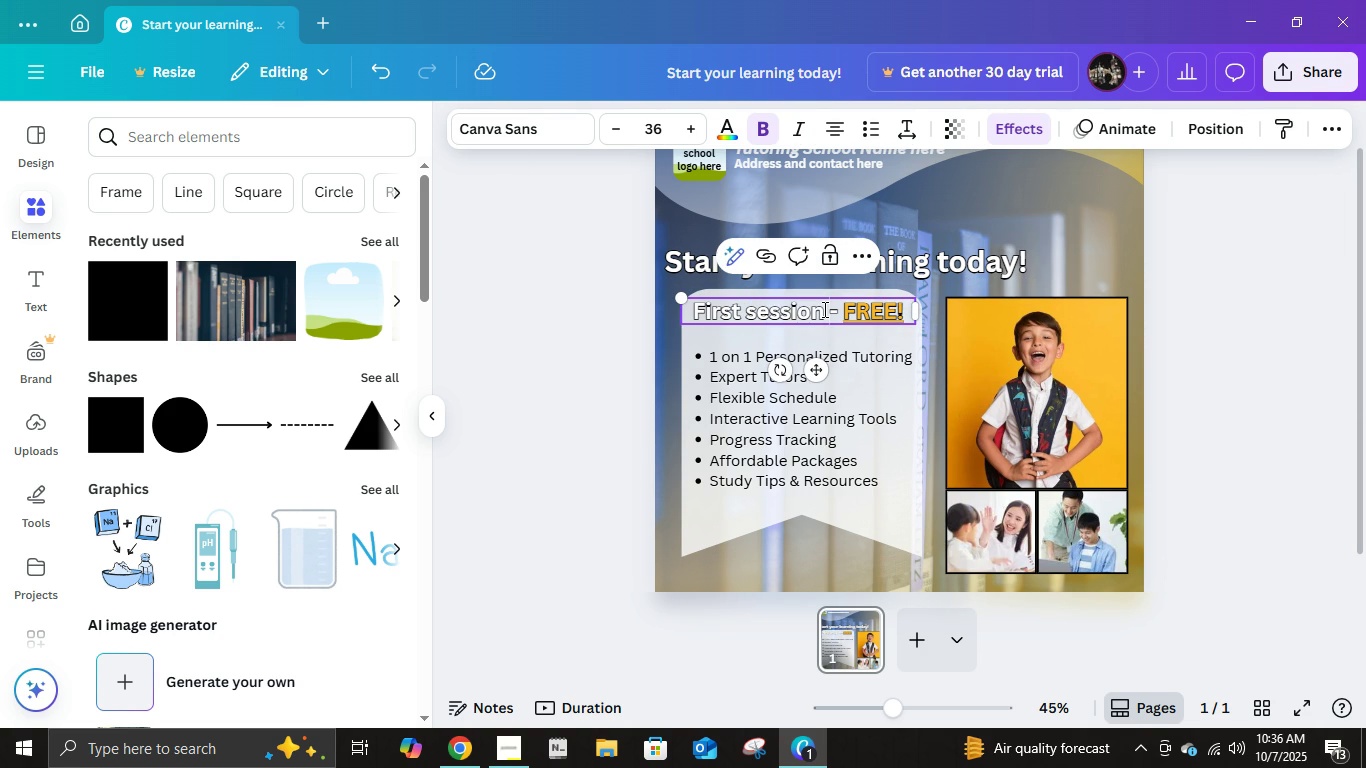 
key(ArrowRight)
 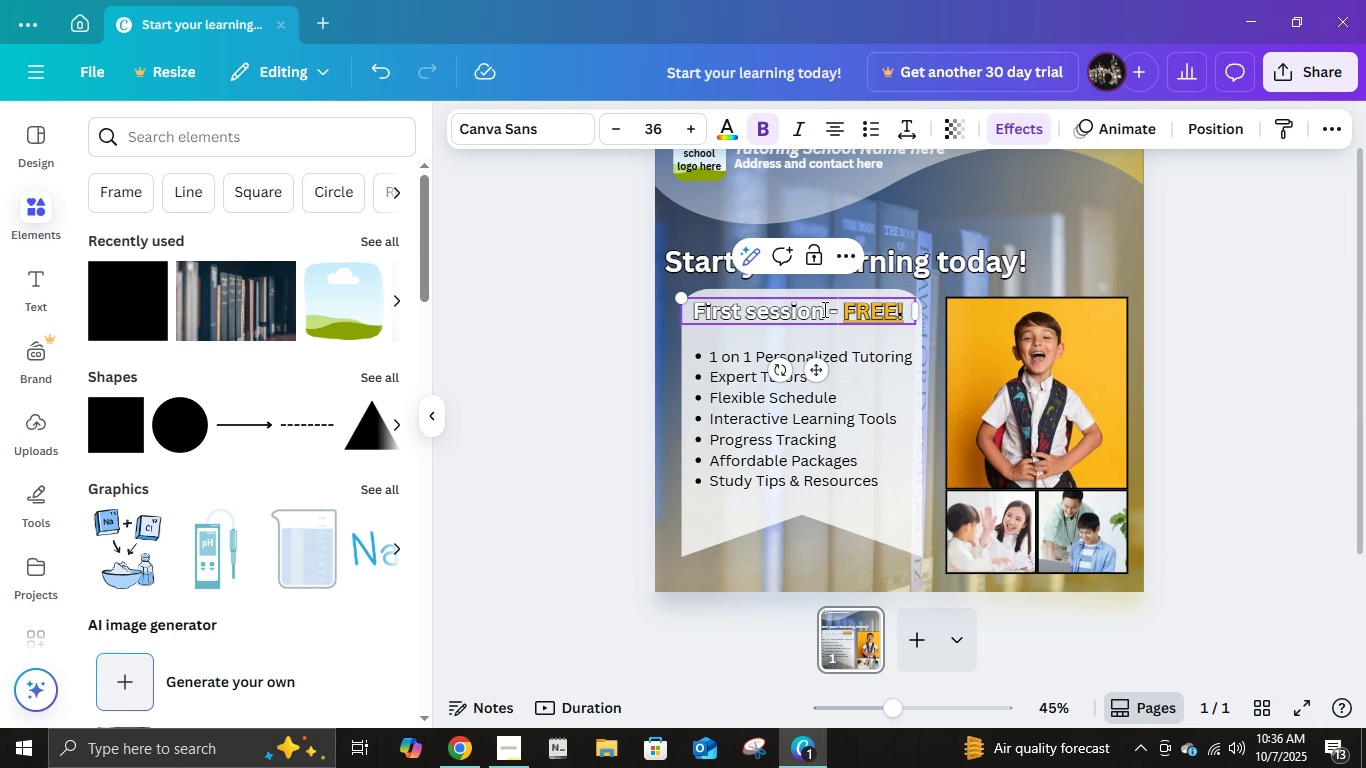 
key(ArrowRight)